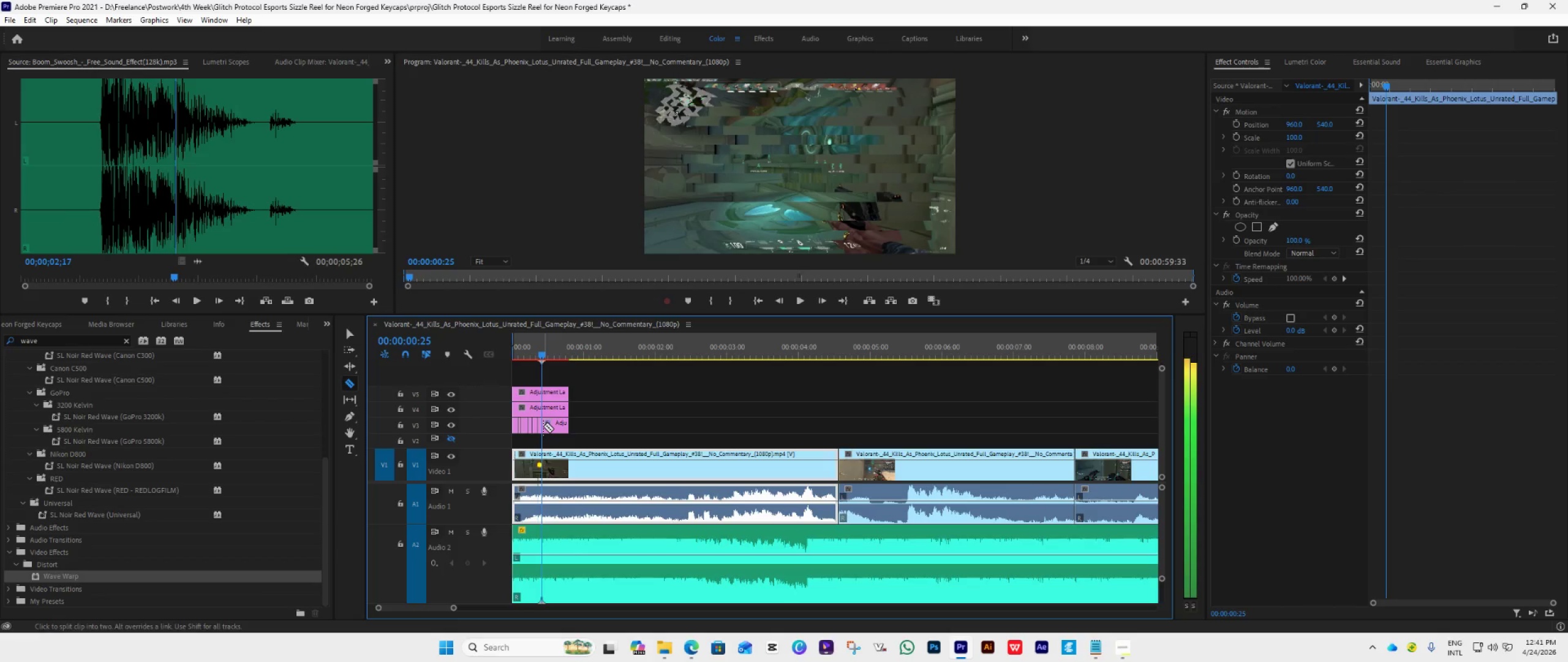 
left_click([543, 426])
 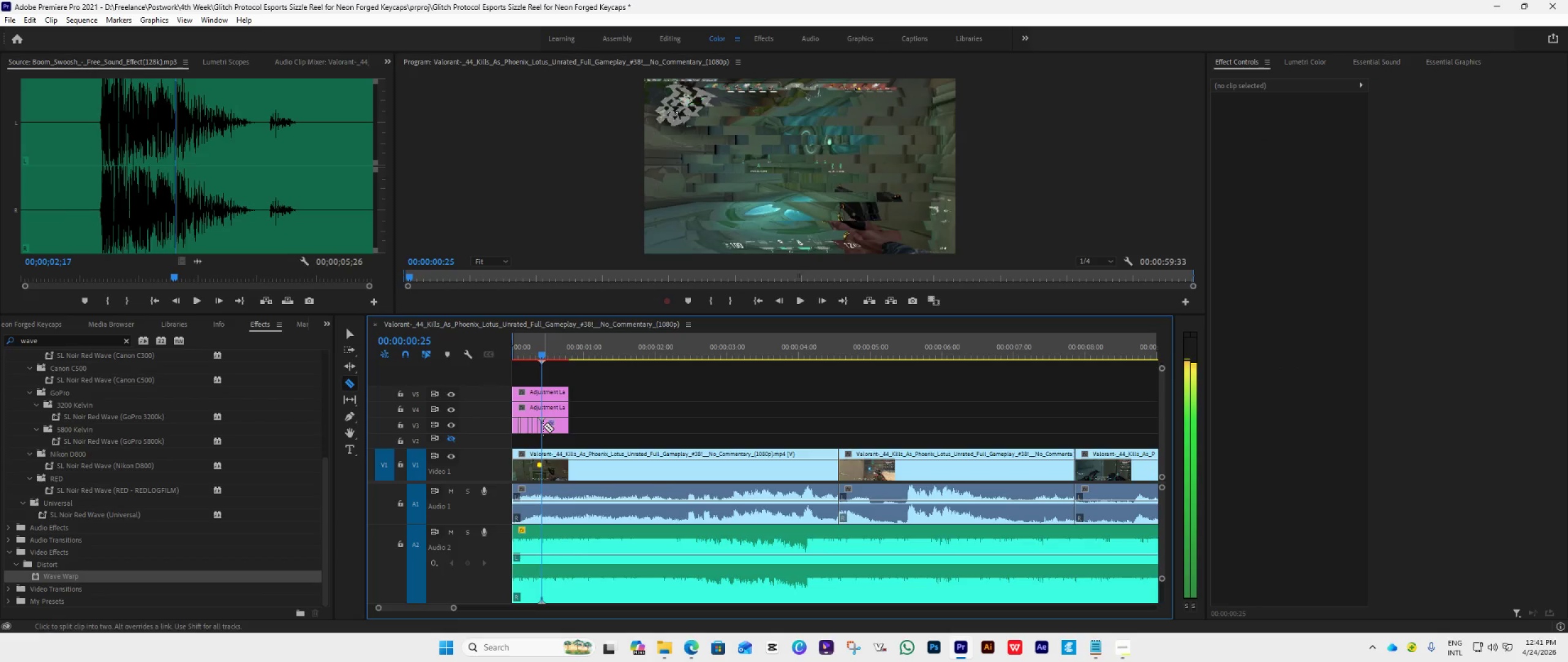 
key(ArrowRight)
 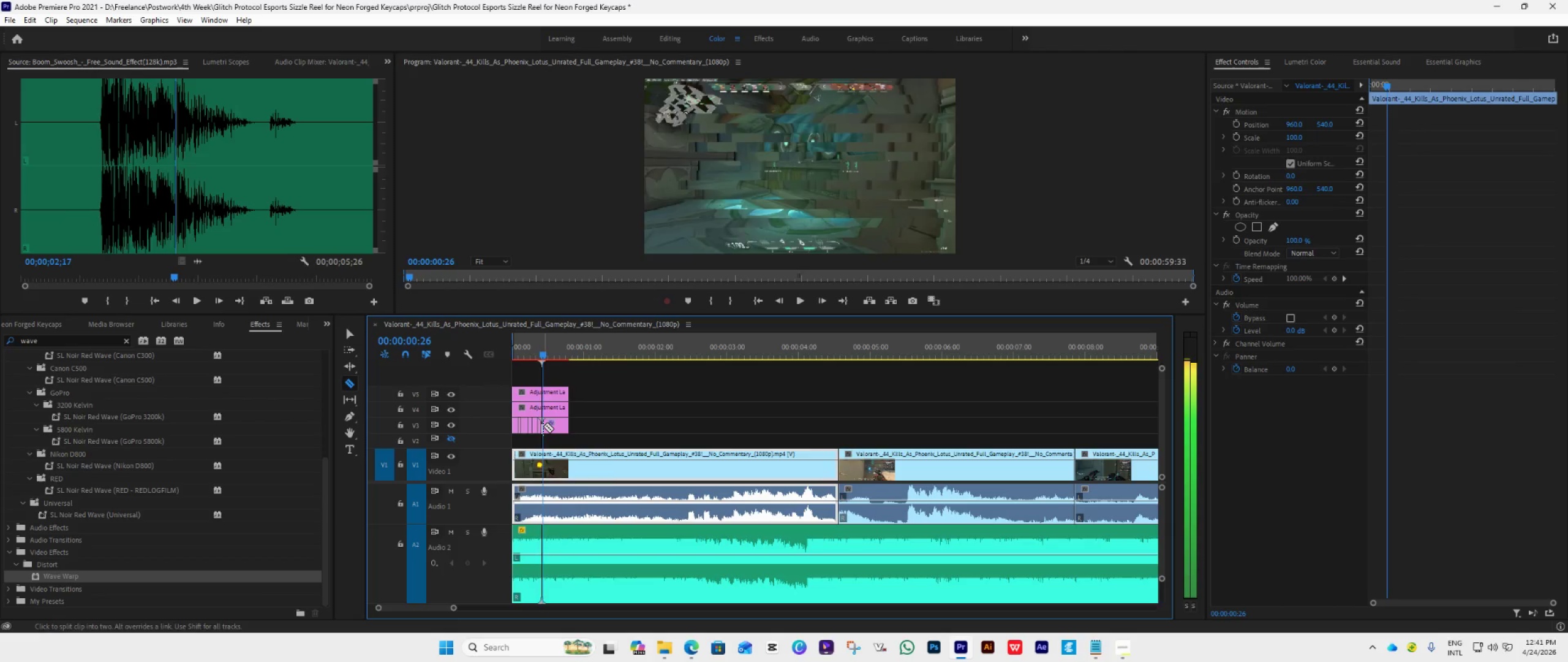 
key(ArrowRight)
 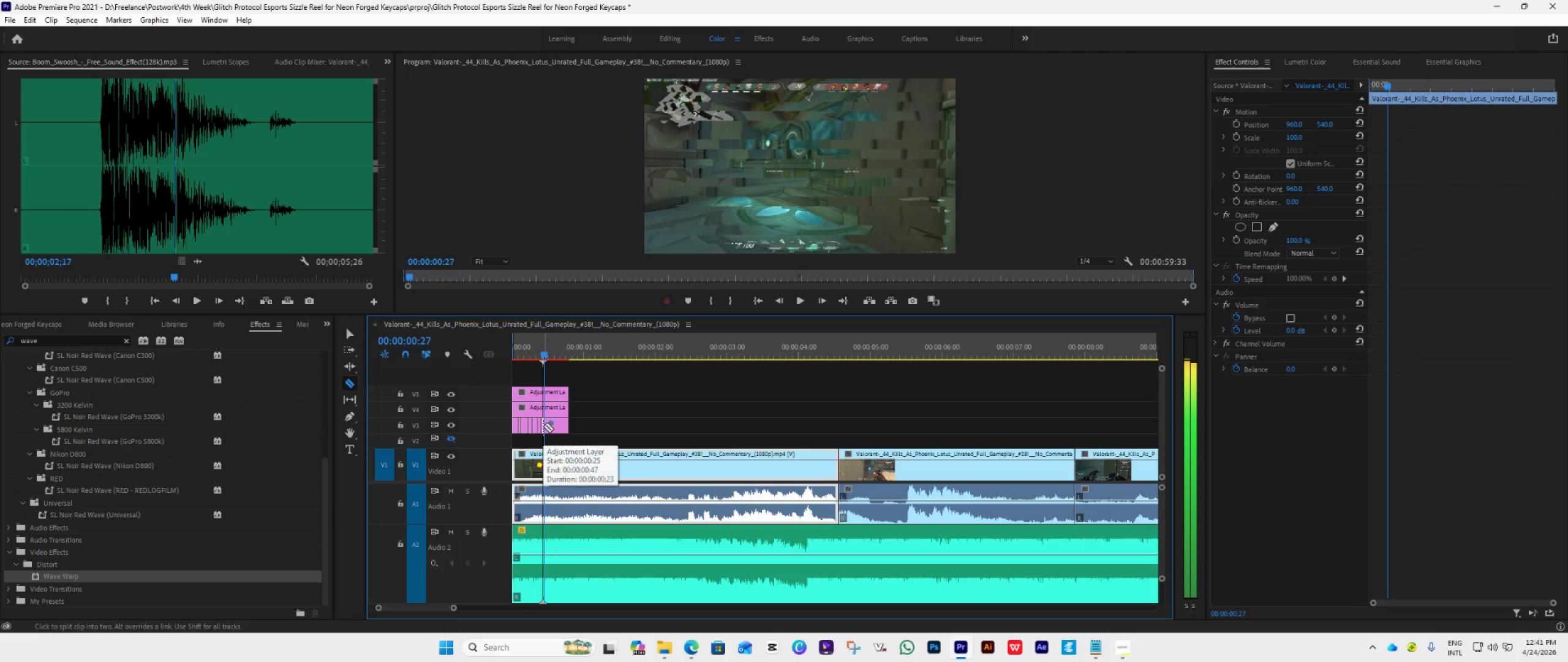 
key(ArrowRight)
 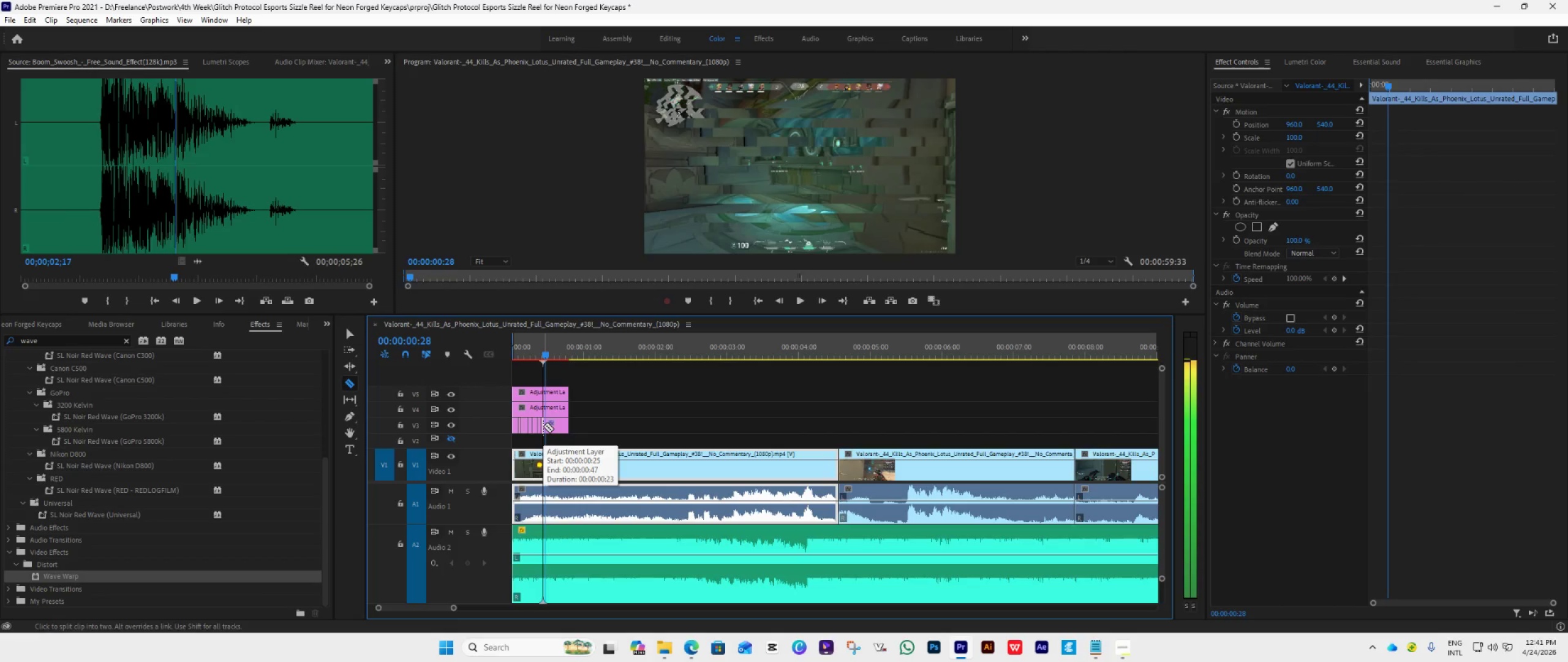 
key(ArrowRight)
 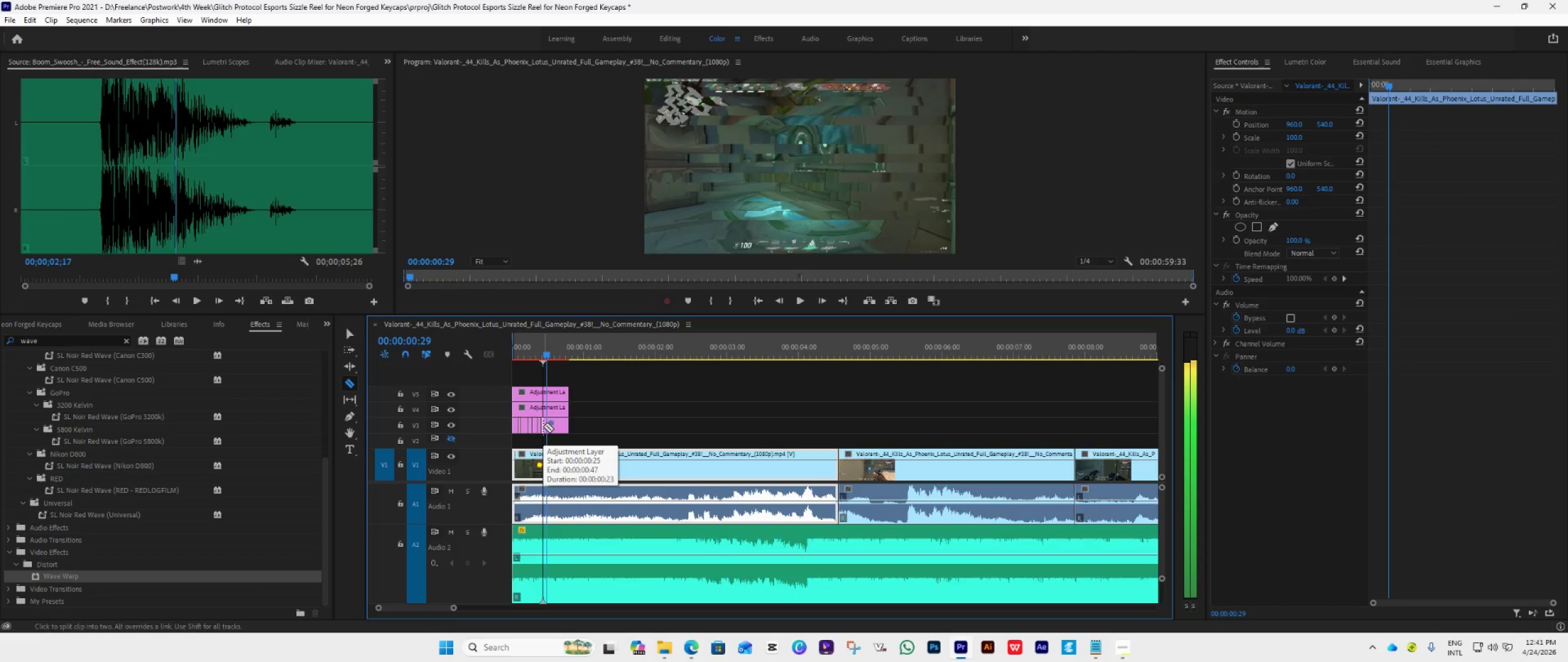 
key(ArrowRight)
 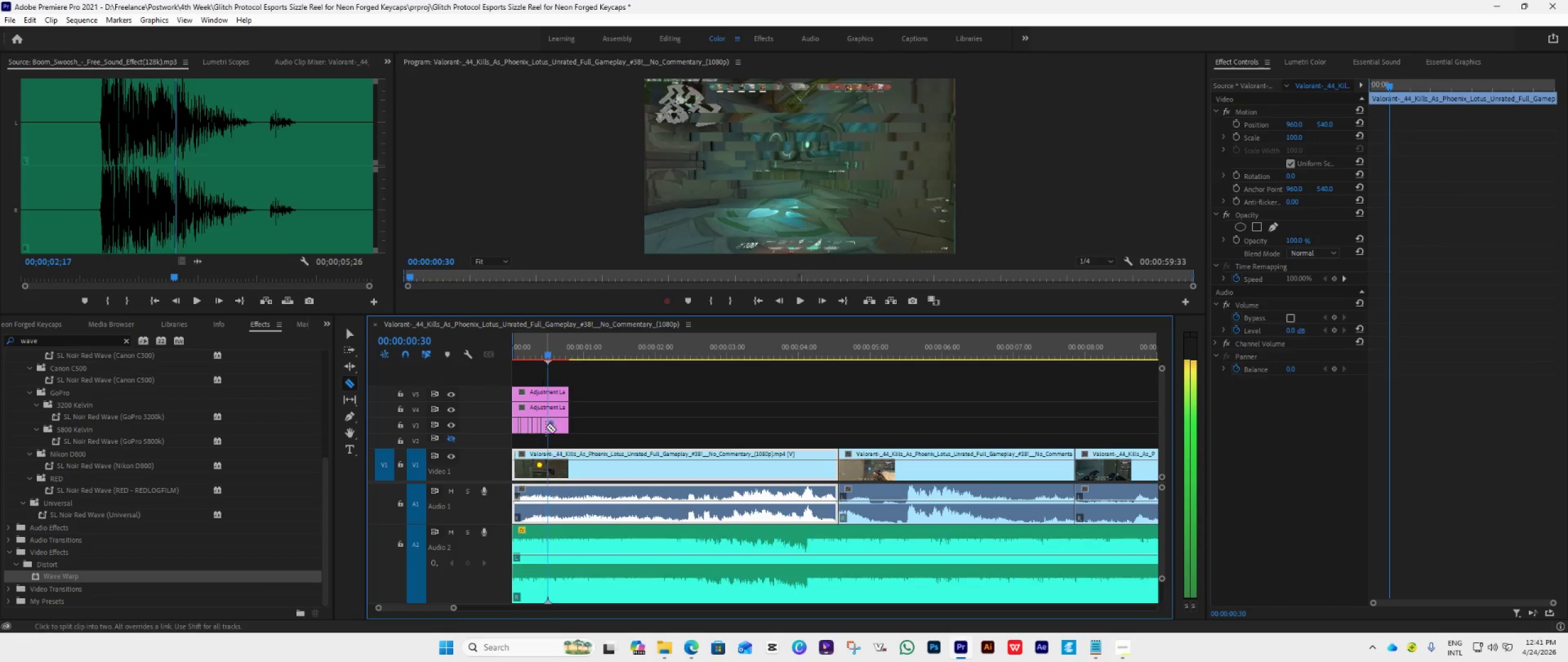 
key(ArrowRight)
 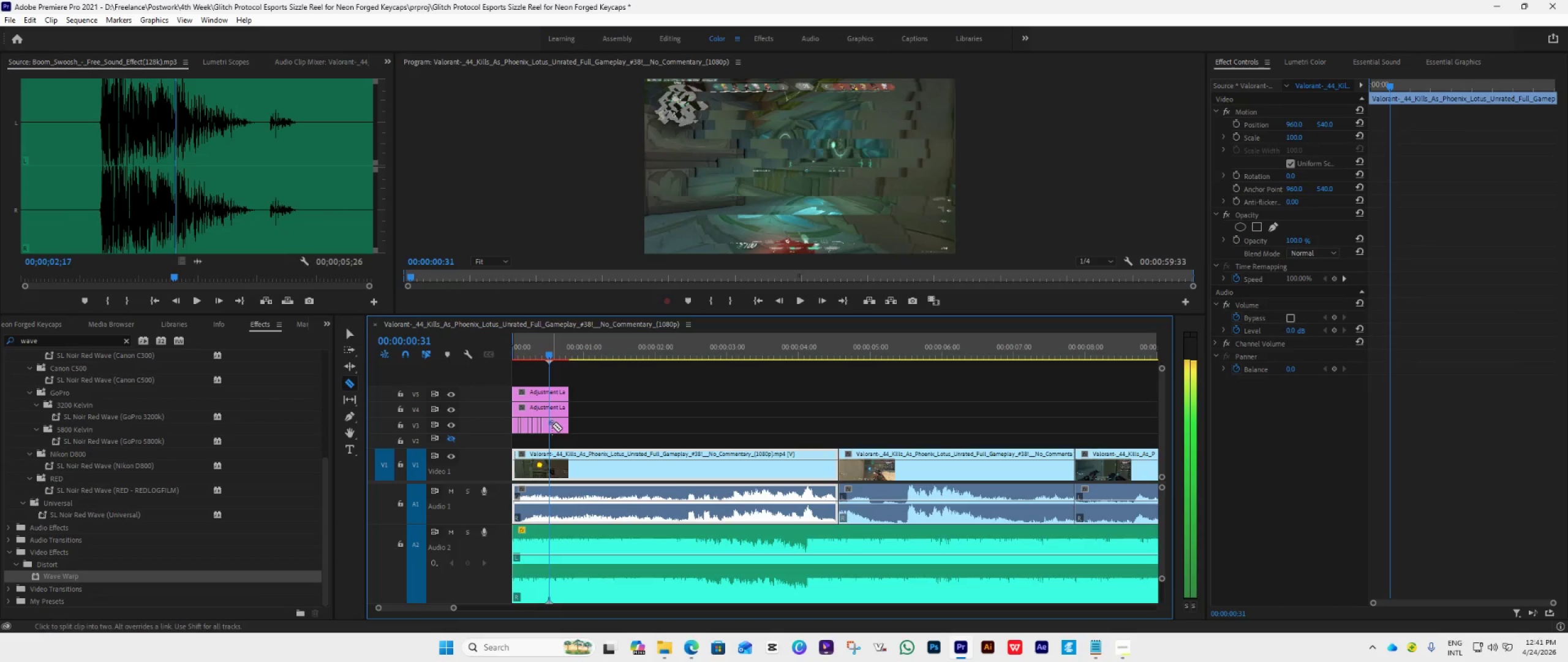 
left_click([551, 424])
 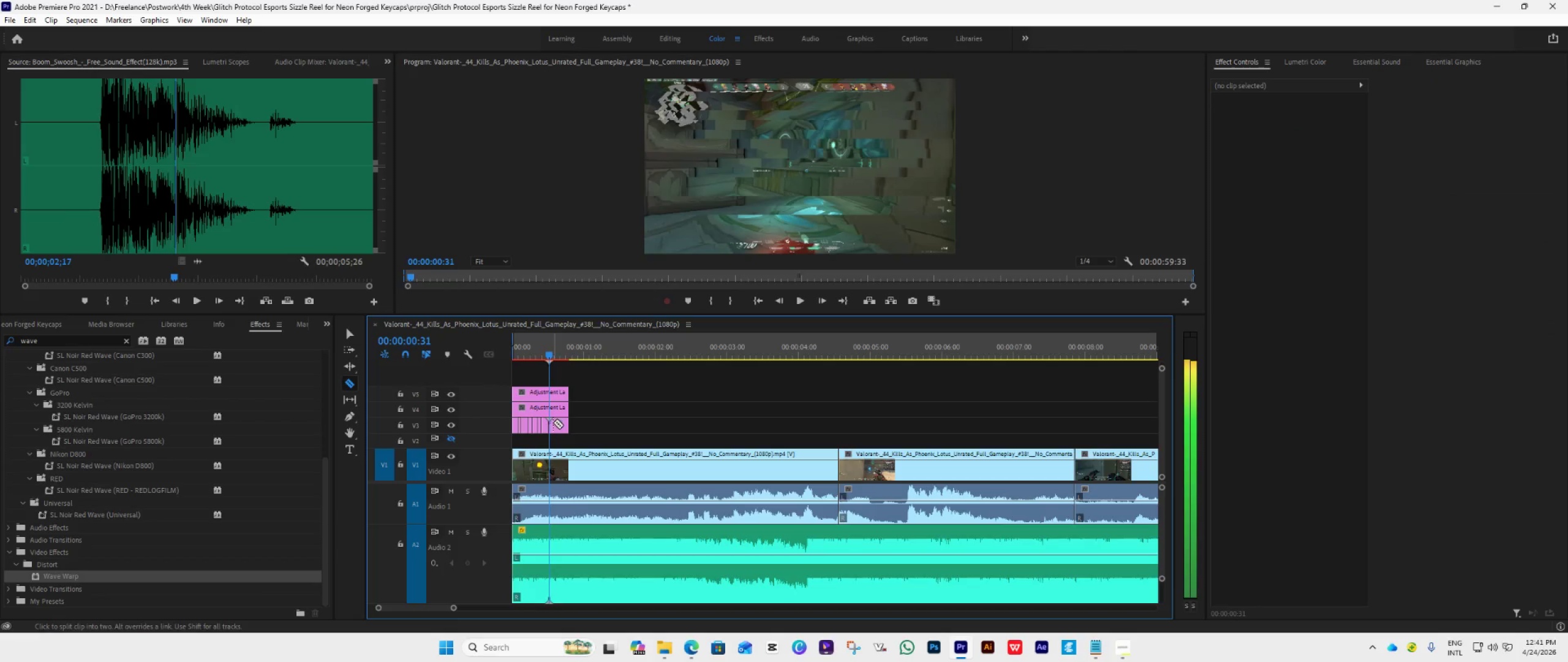 
key(ArrowRight)
 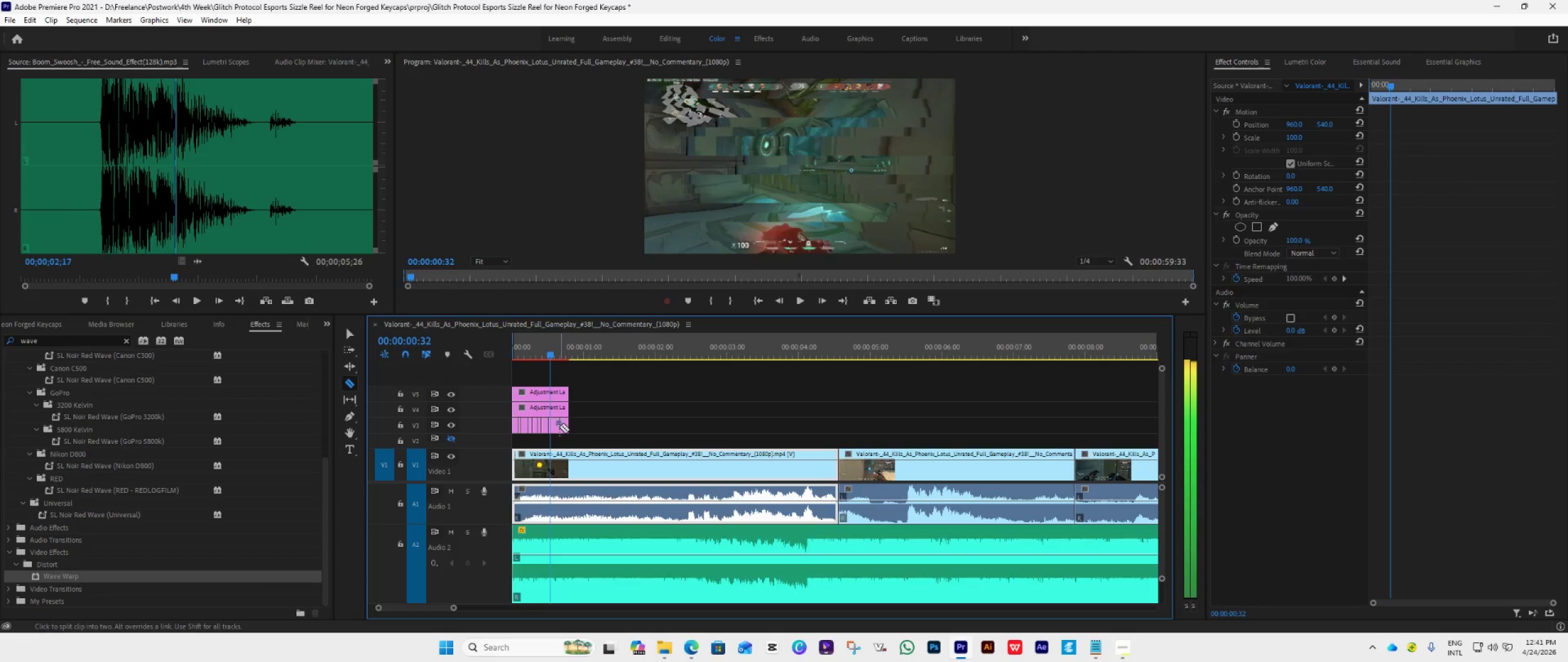 
key(ArrowRight)
 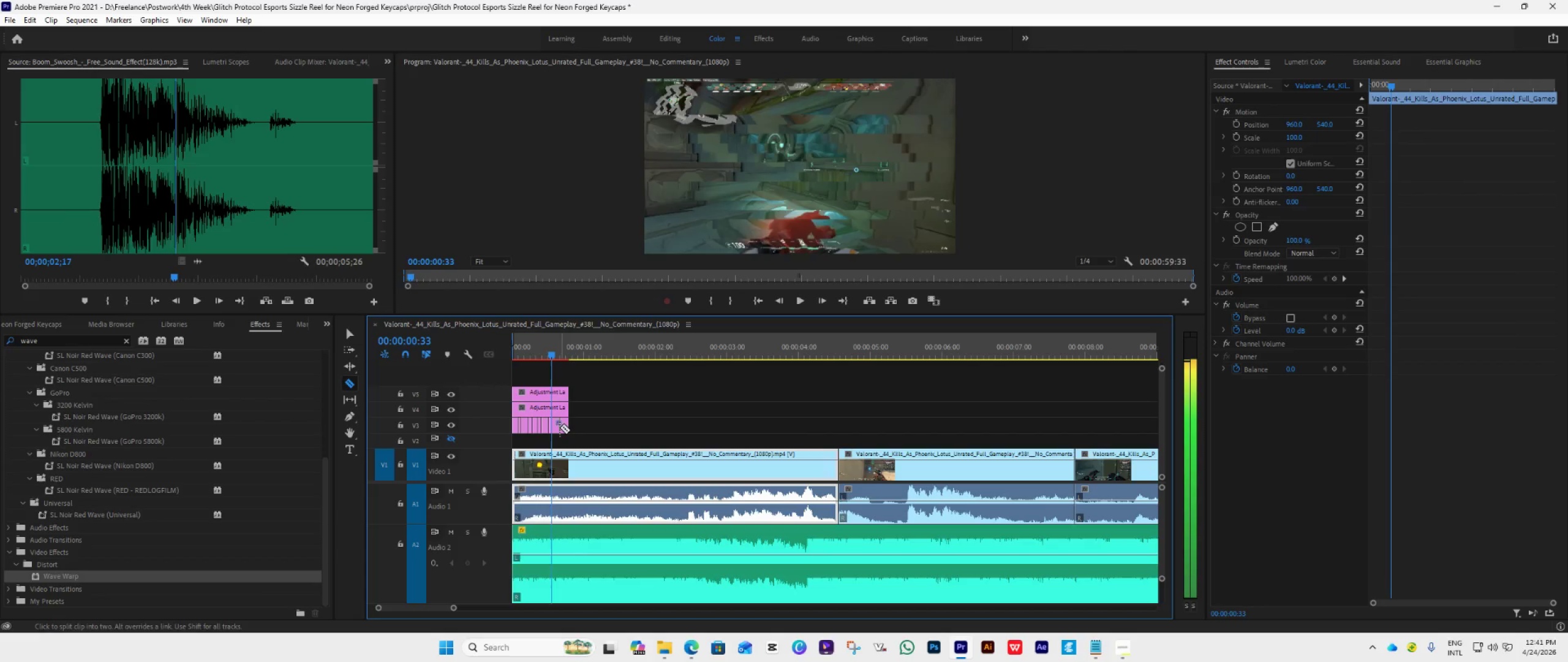 
key(ArrowRight)
 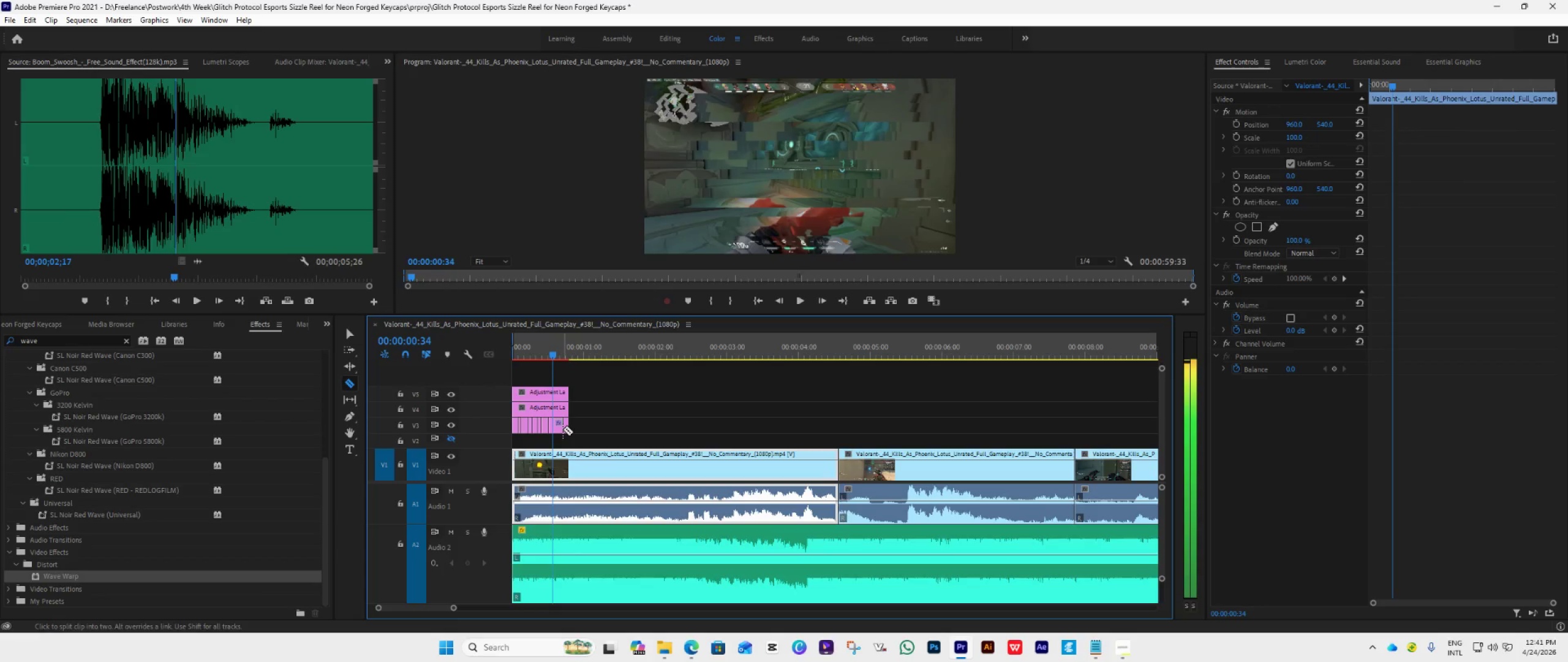 
key(ArrowRight)
 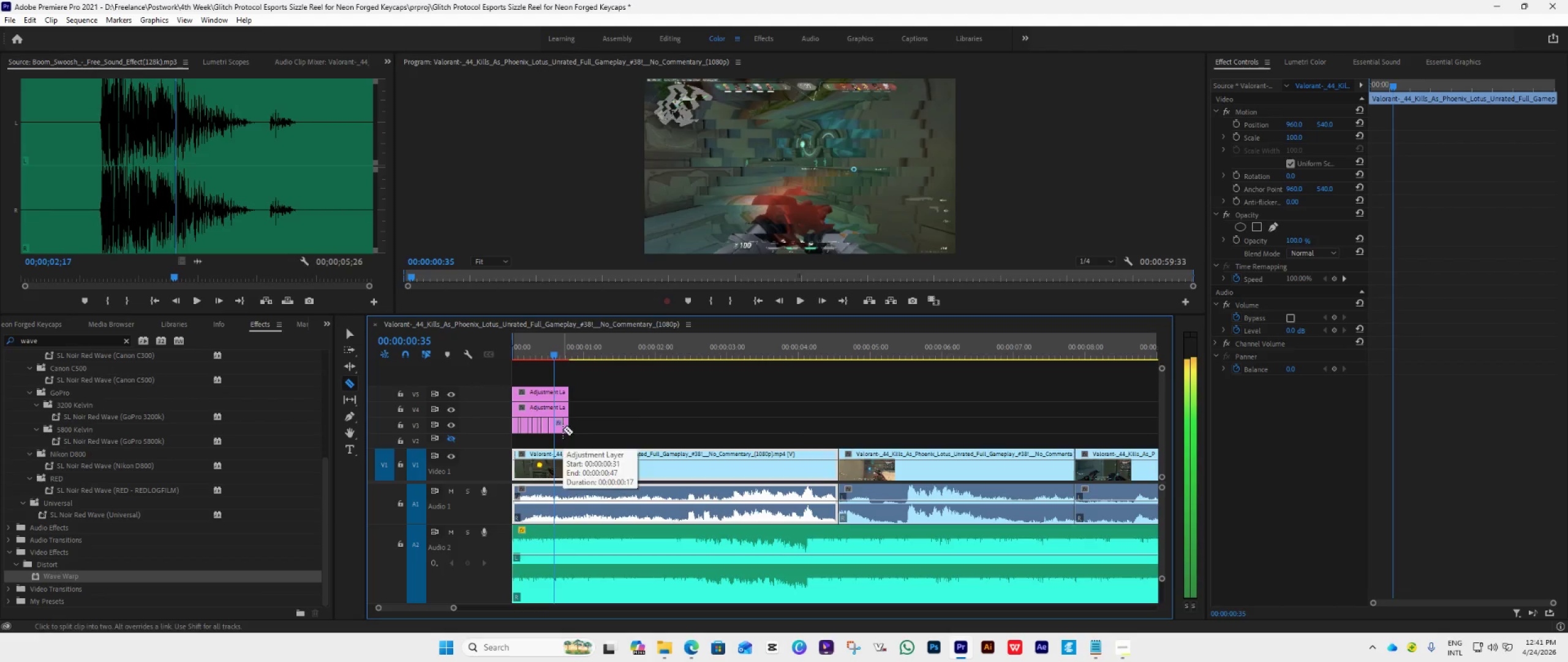 
left_click([557, 427])
 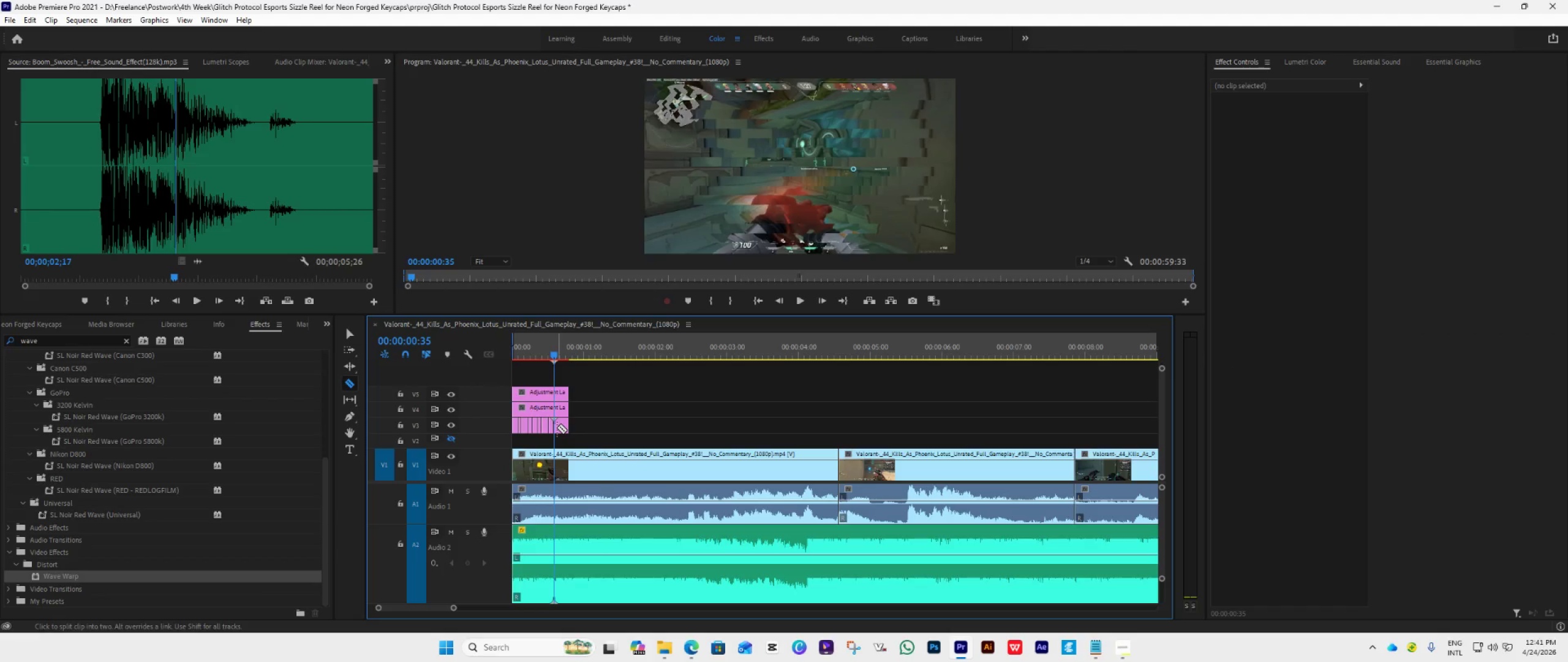 
key(ArrowRight)
 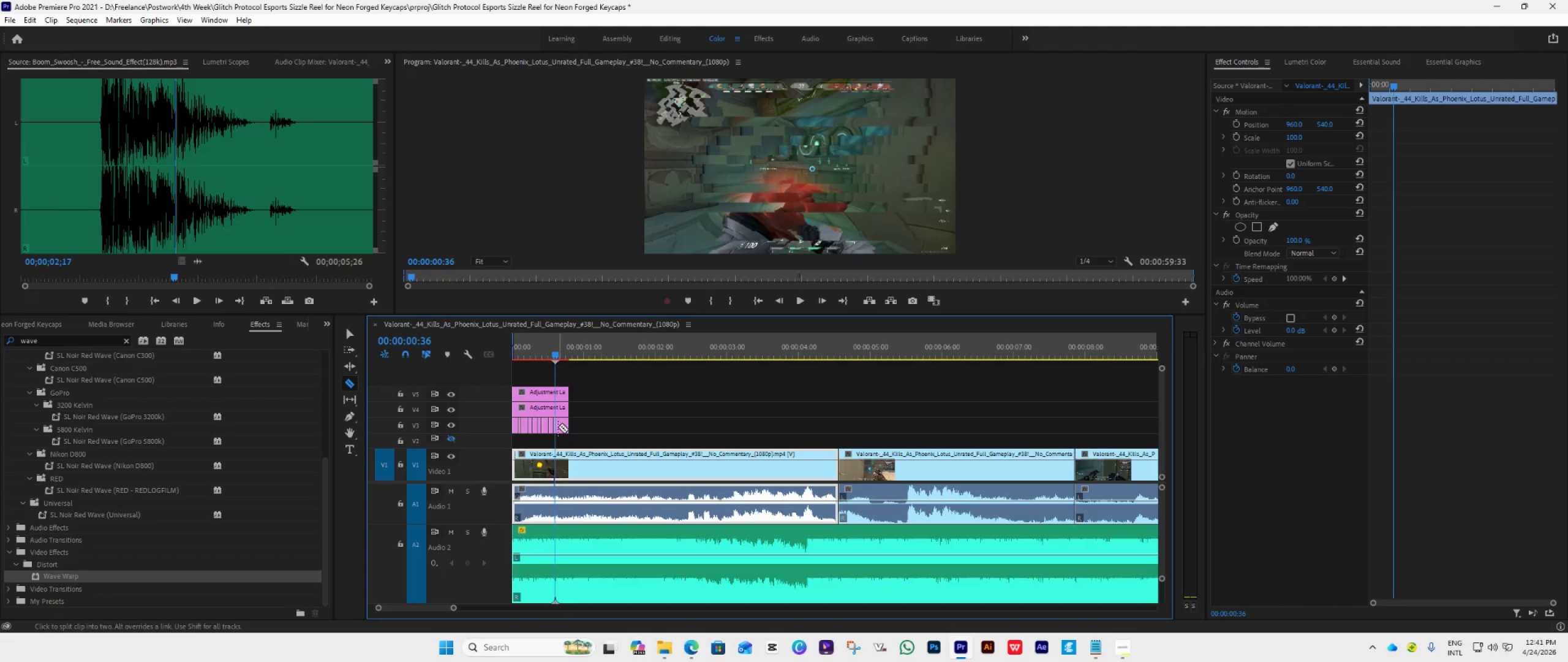 
key(ArrowRight)
 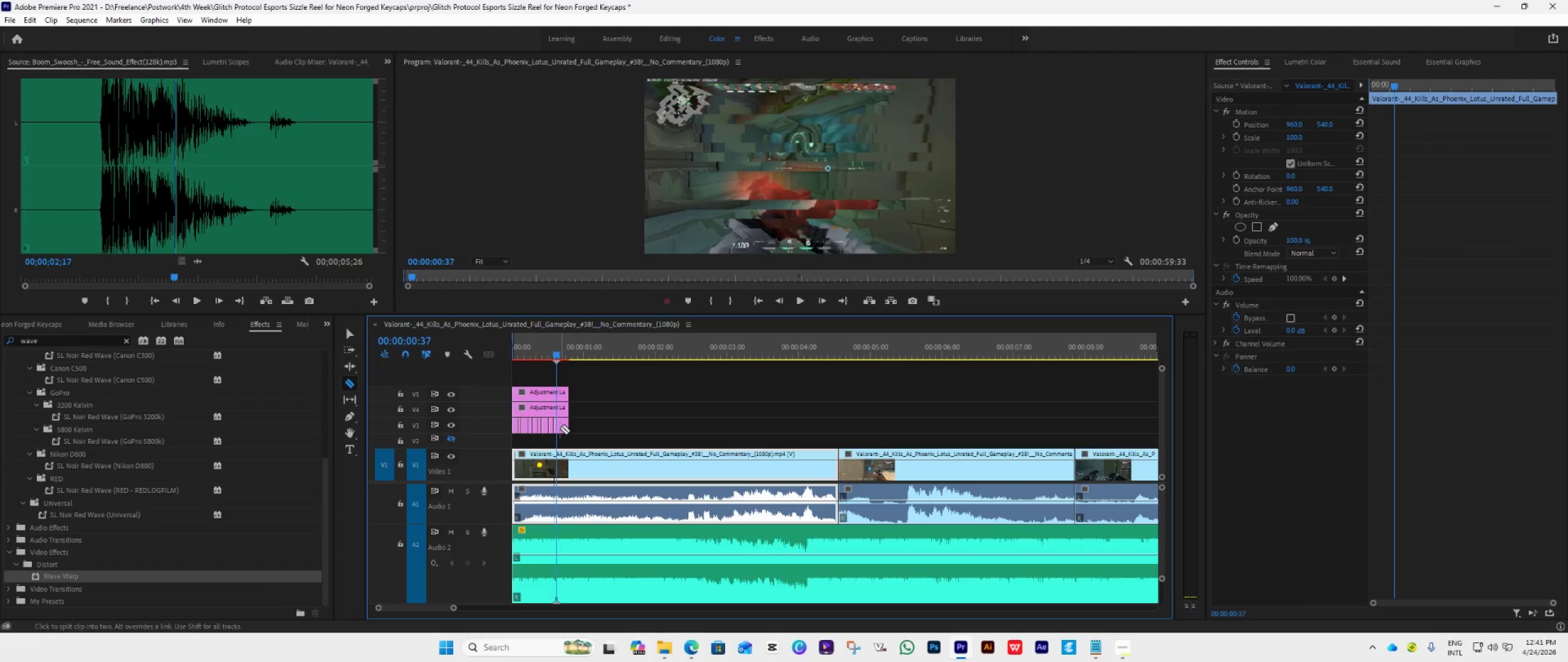 
key(ArrowRight)
 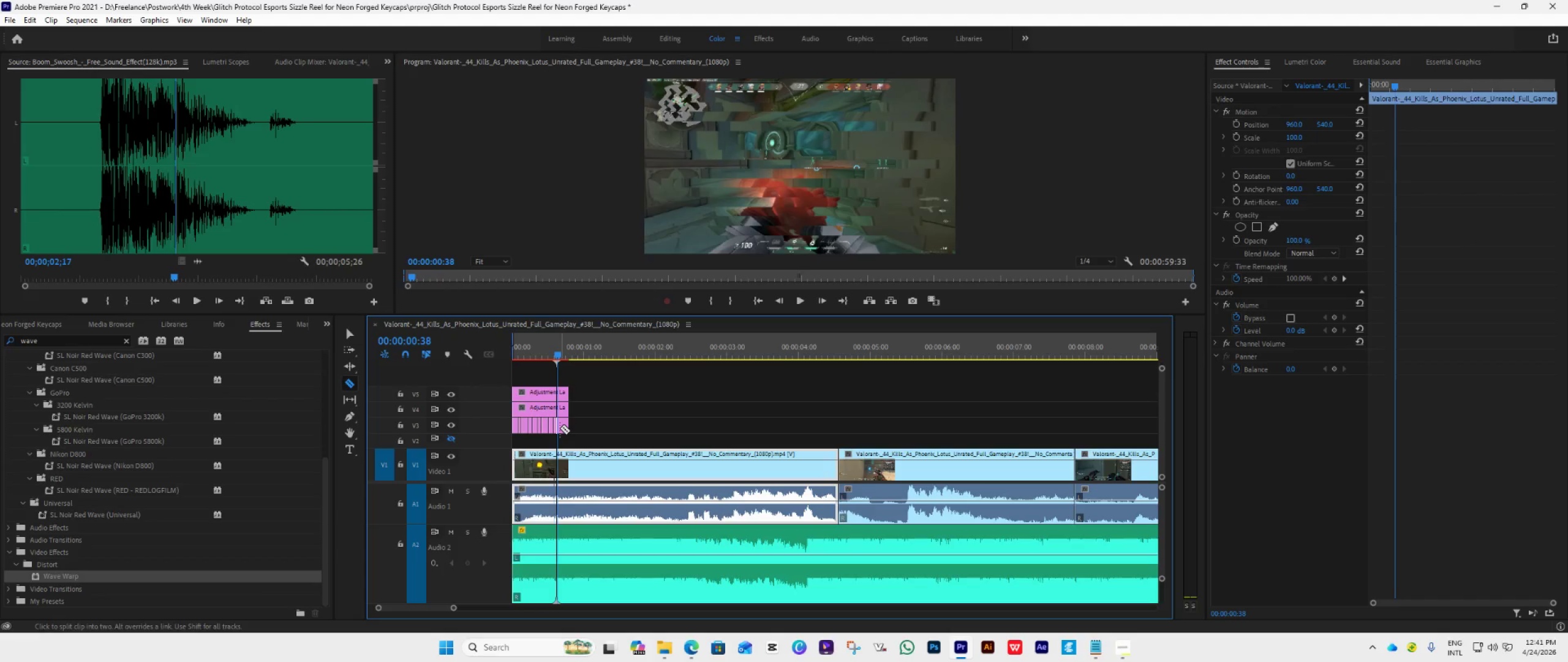 
key(ArrowRight)
 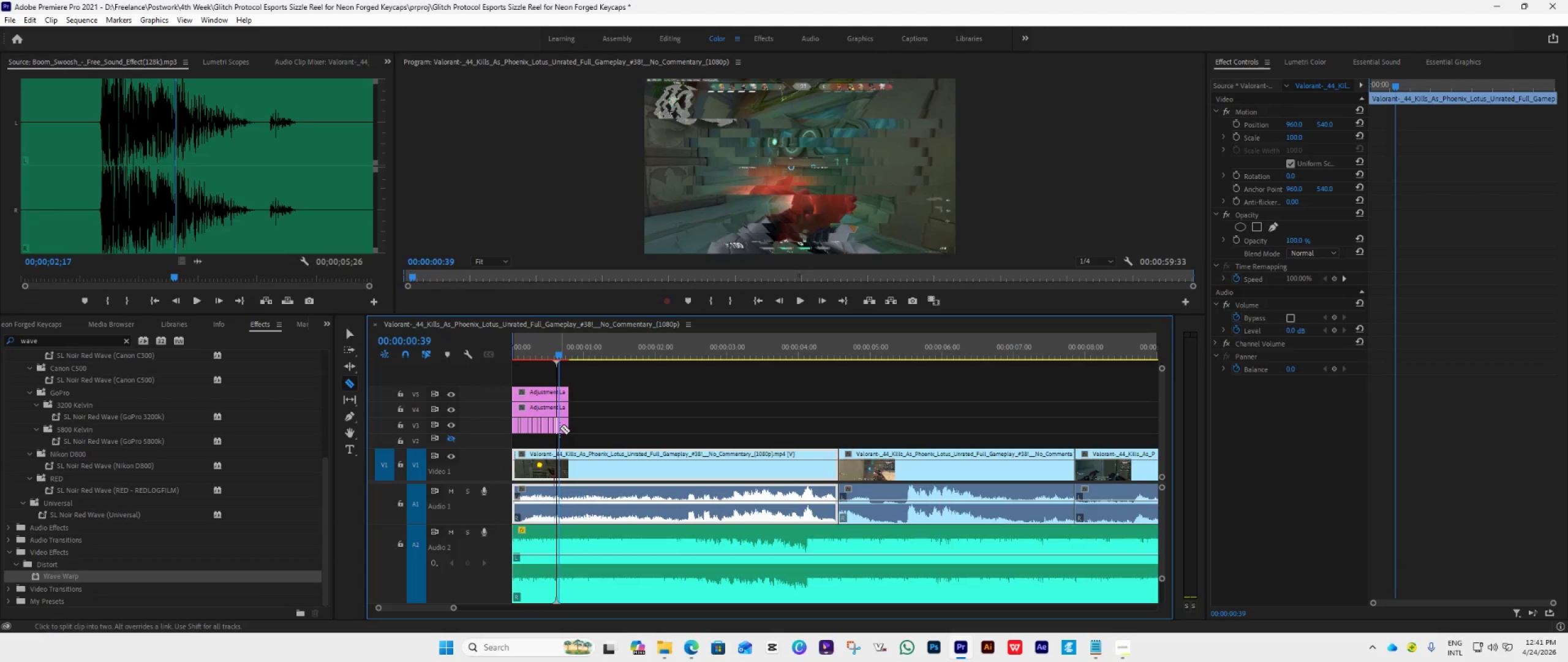 
key(ArrowRight)
 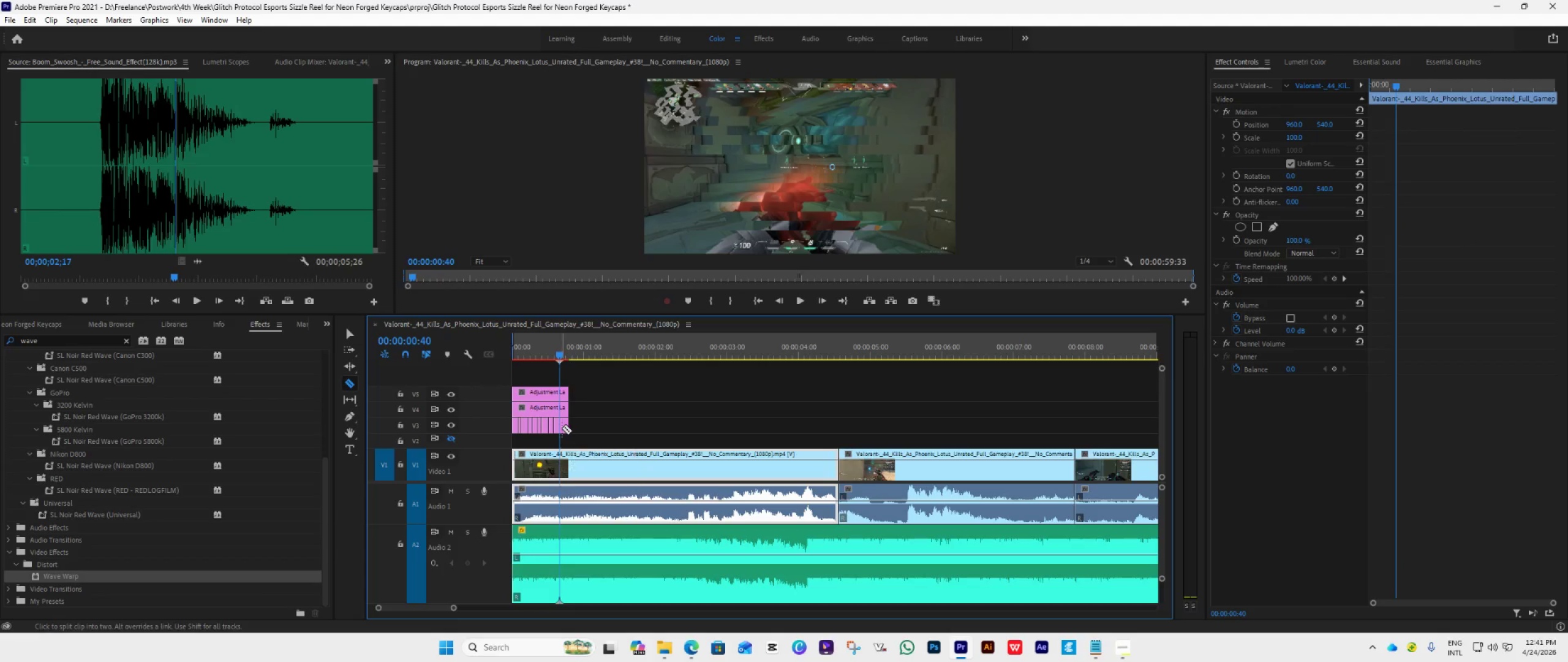 
left_click([562, 428])
 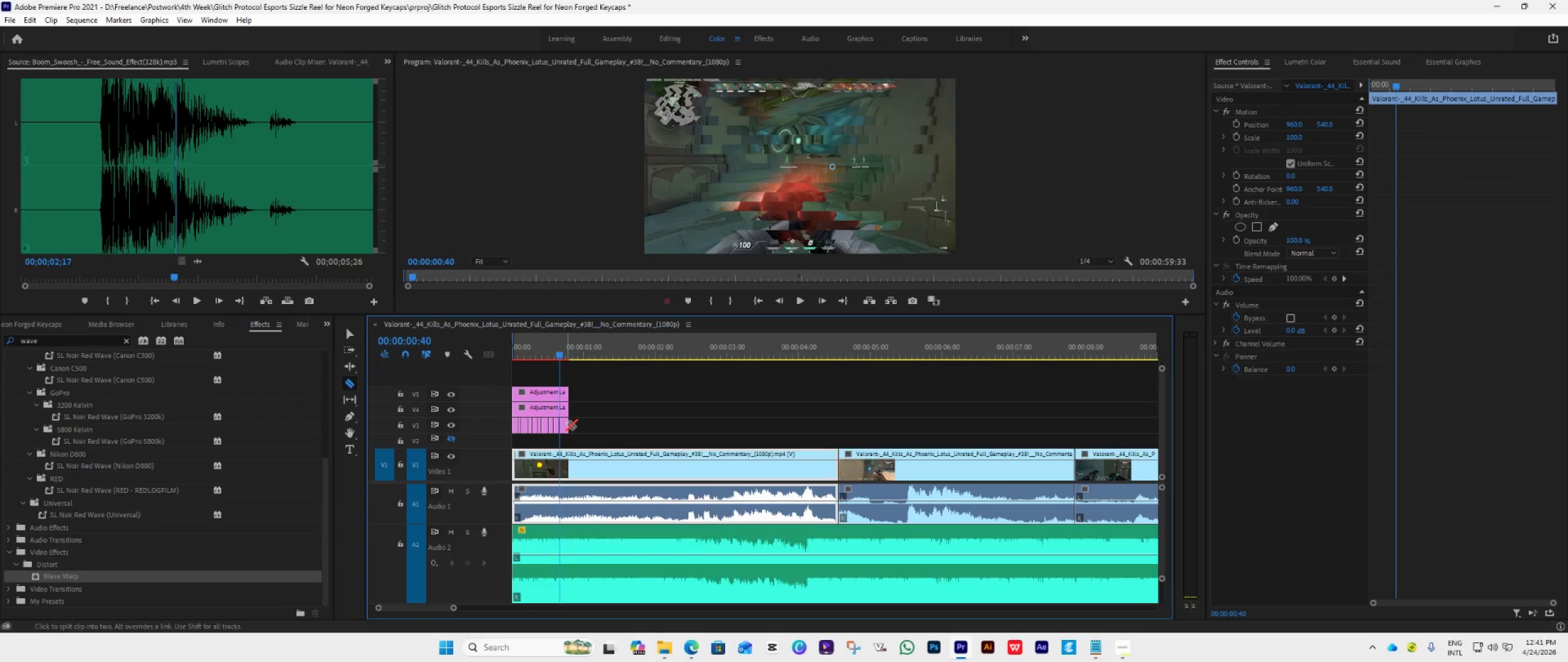 
key(ArrowRight)
 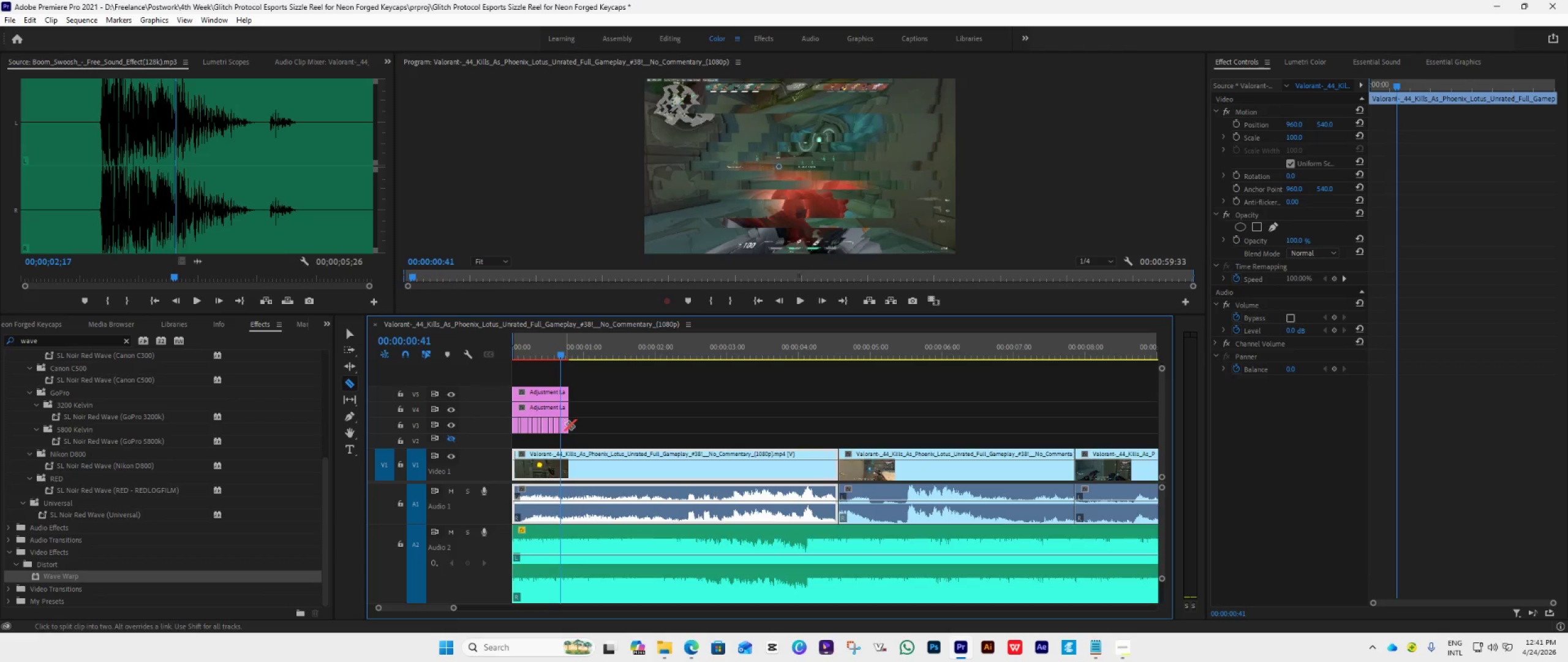 
key(ArrowRight)
 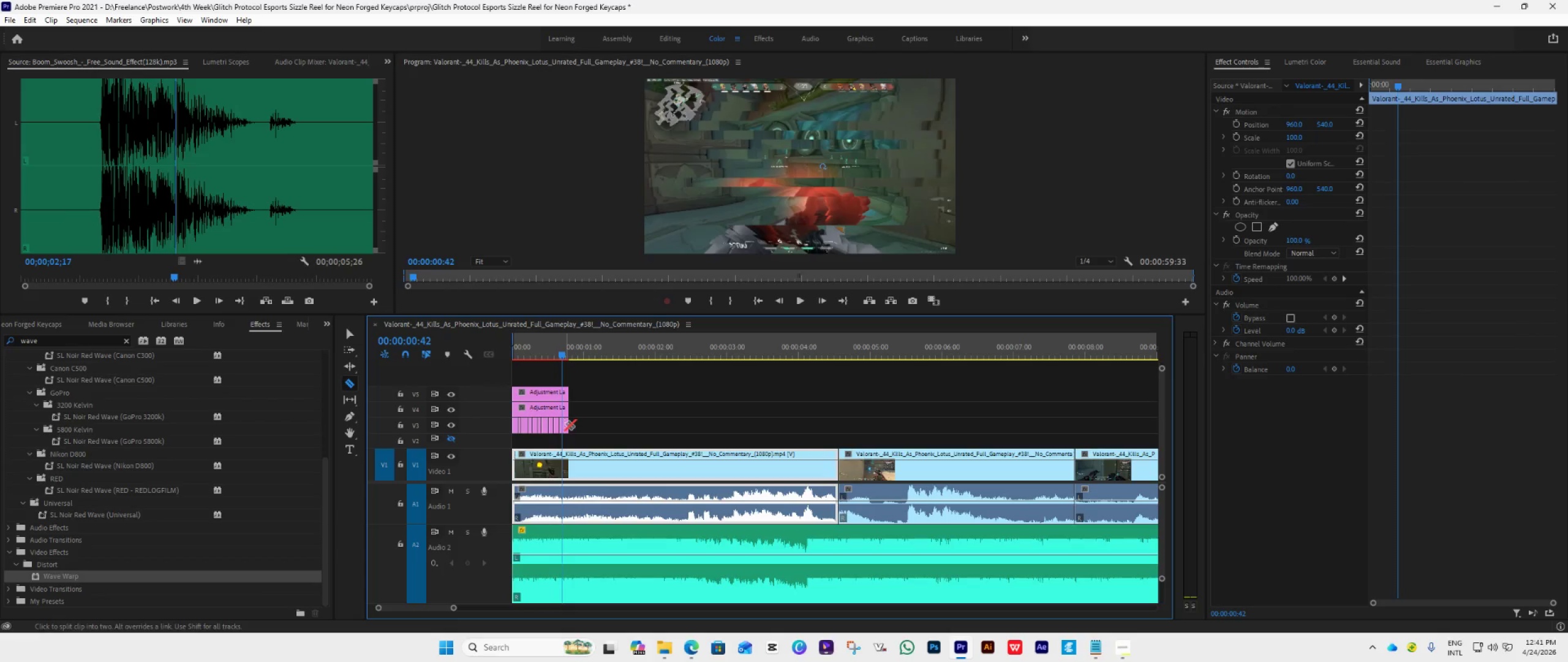 
key(ArrowRight)
 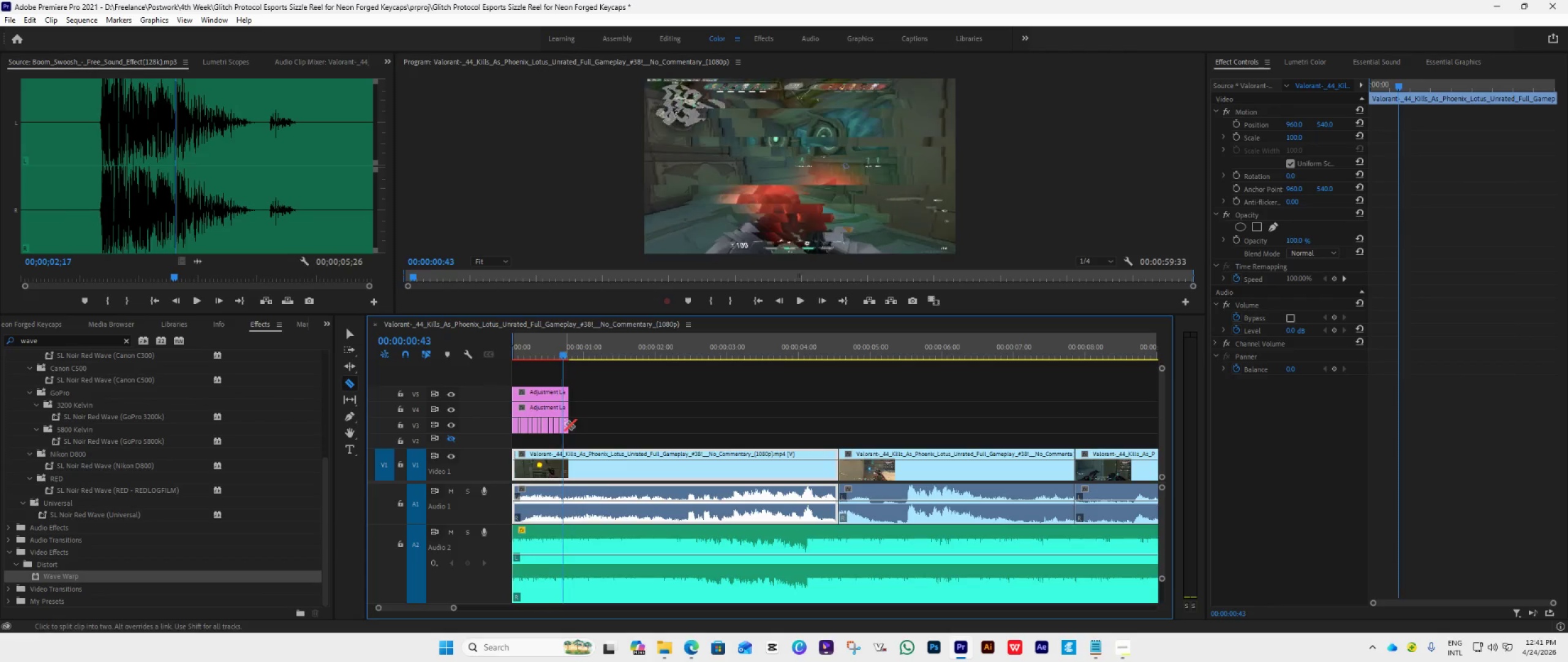 
key(ArrowRight)
 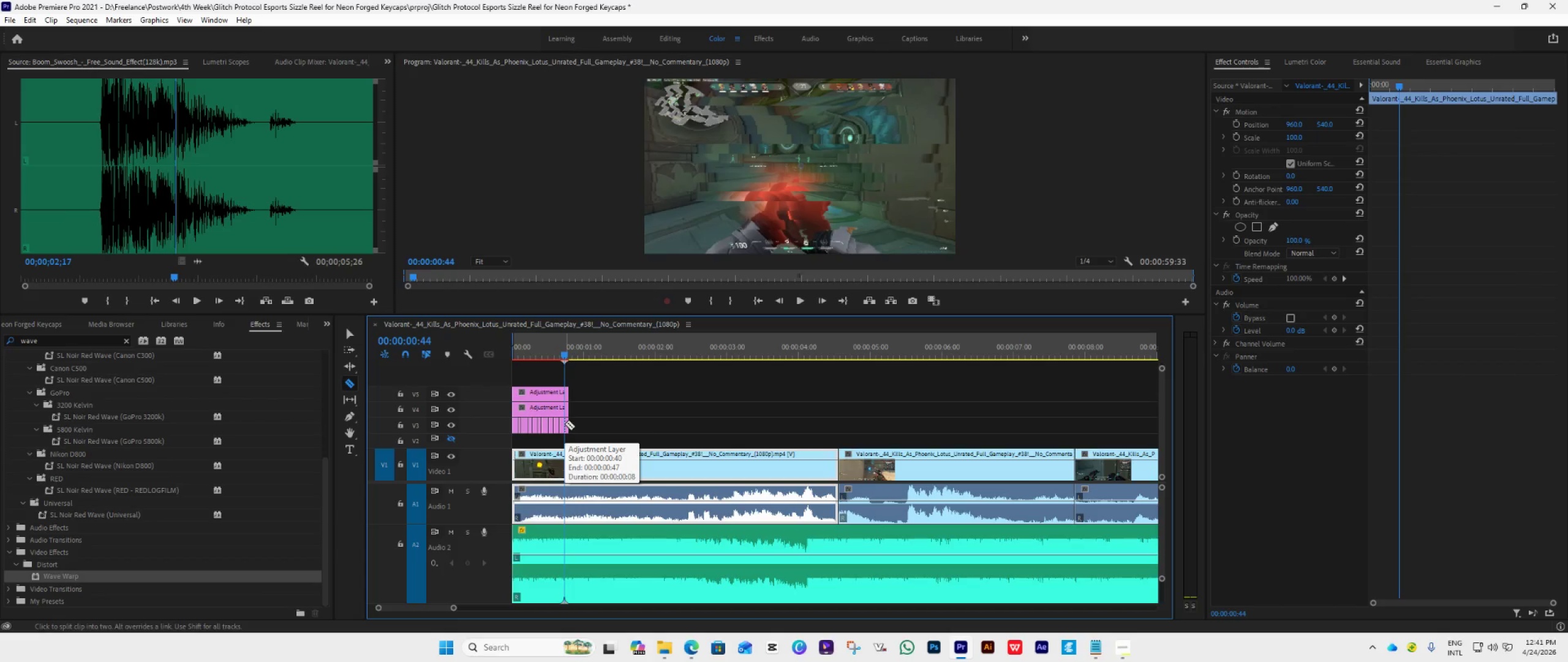 
left_click([565, 424])
 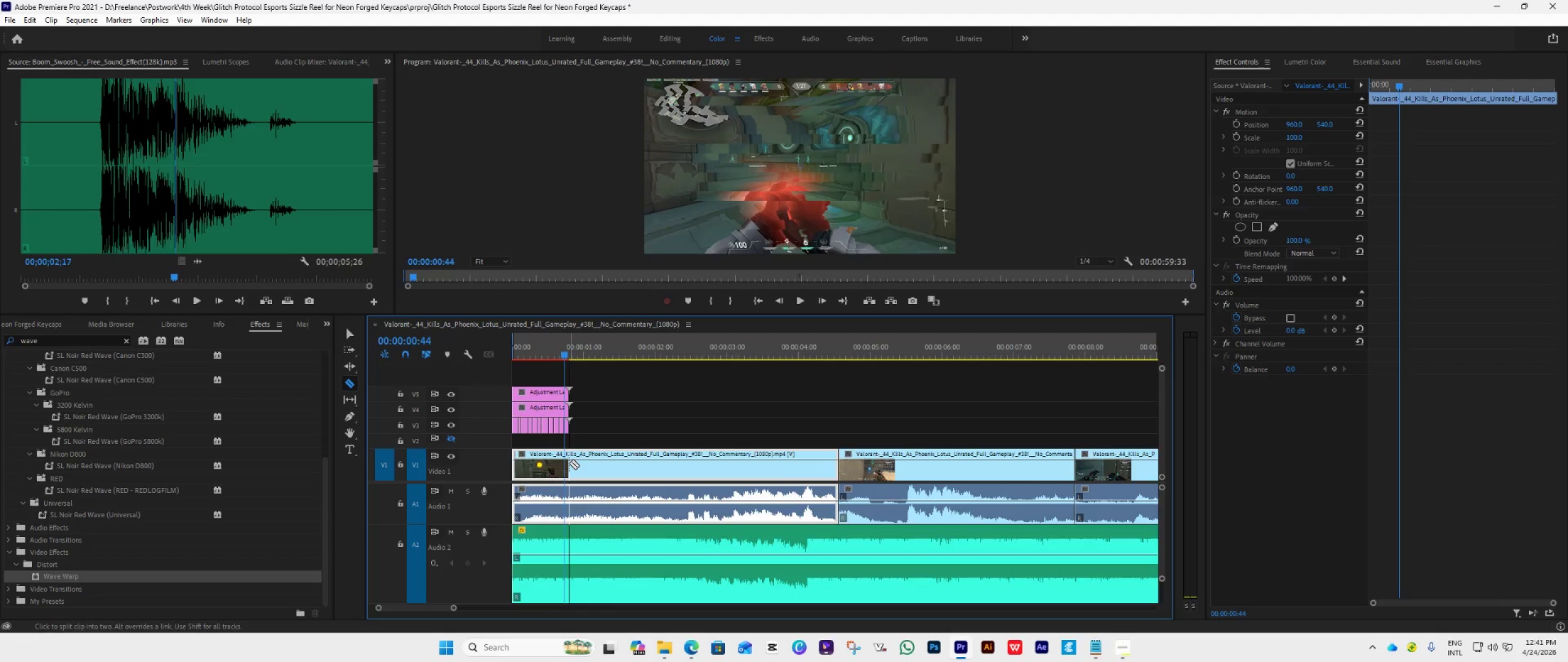 
key(V)
 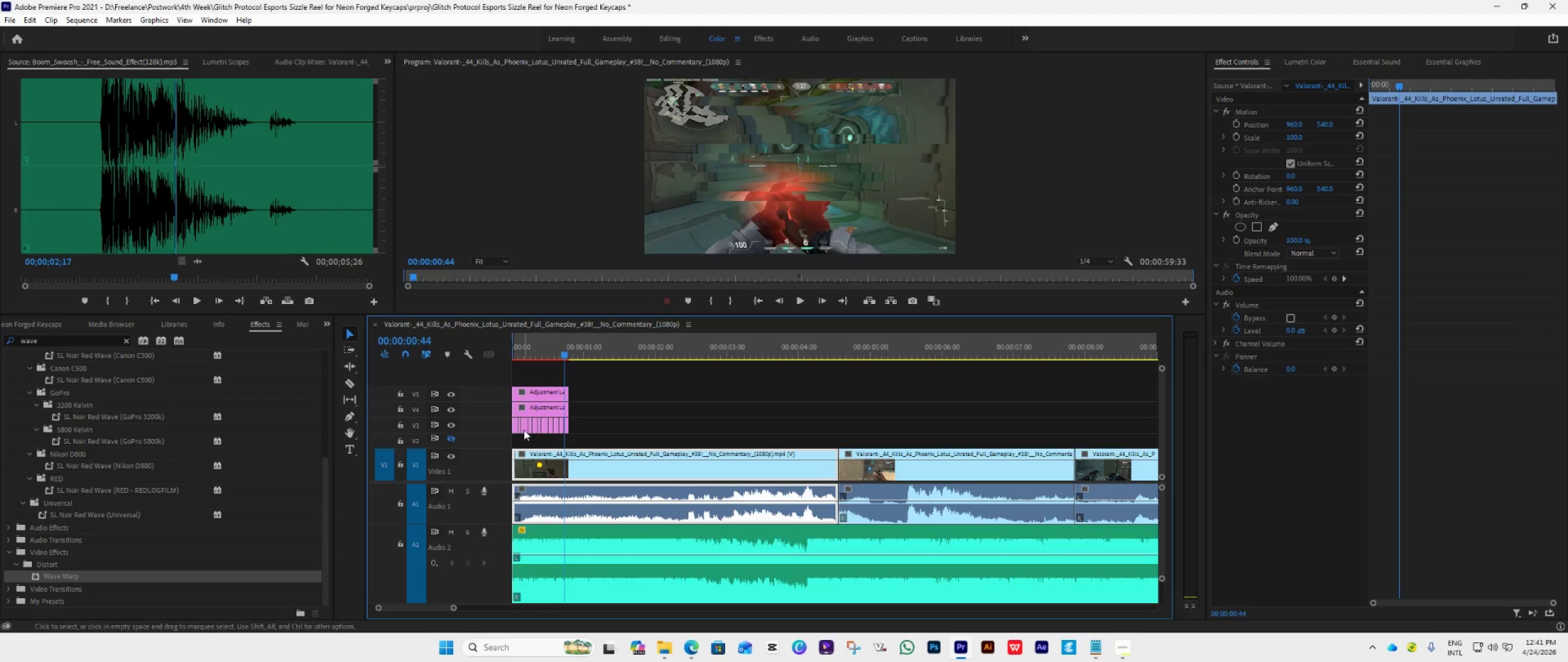 
left_click([524, 429])
 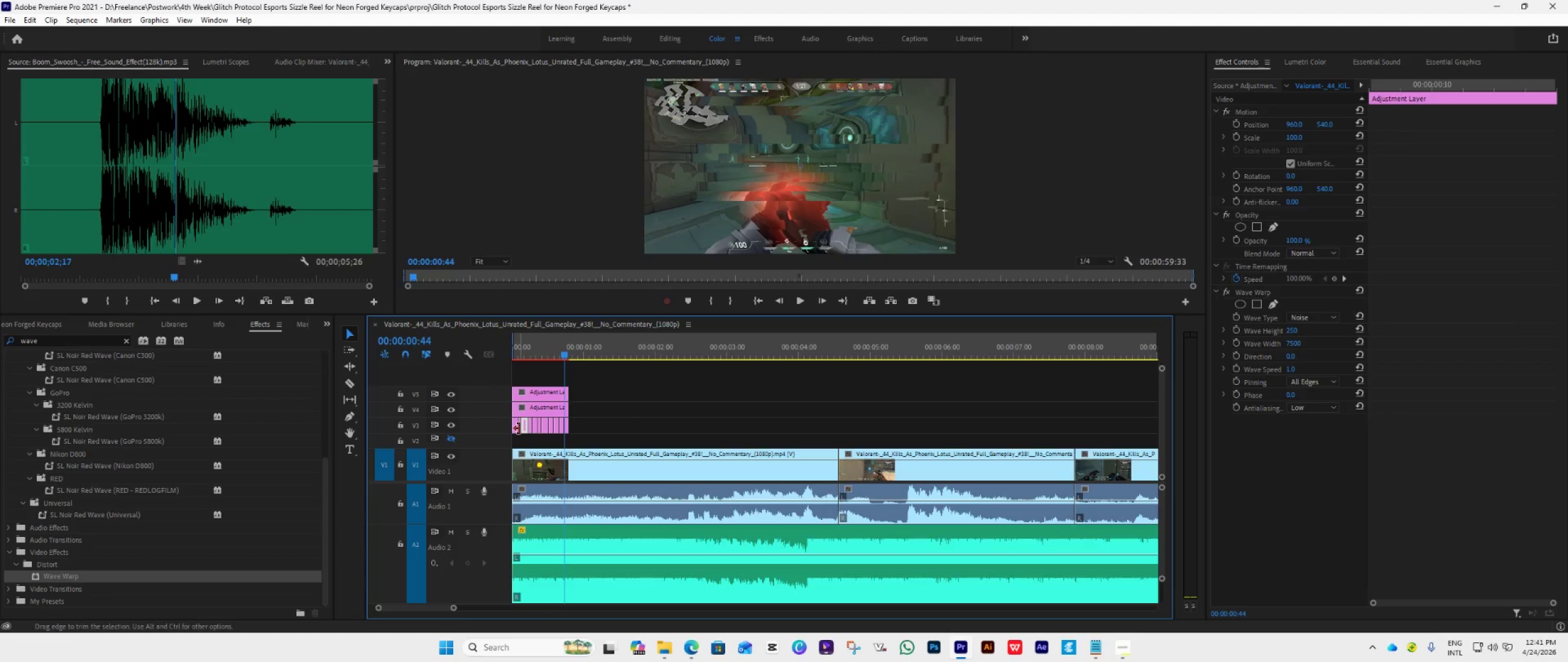 
wait(5.84)
 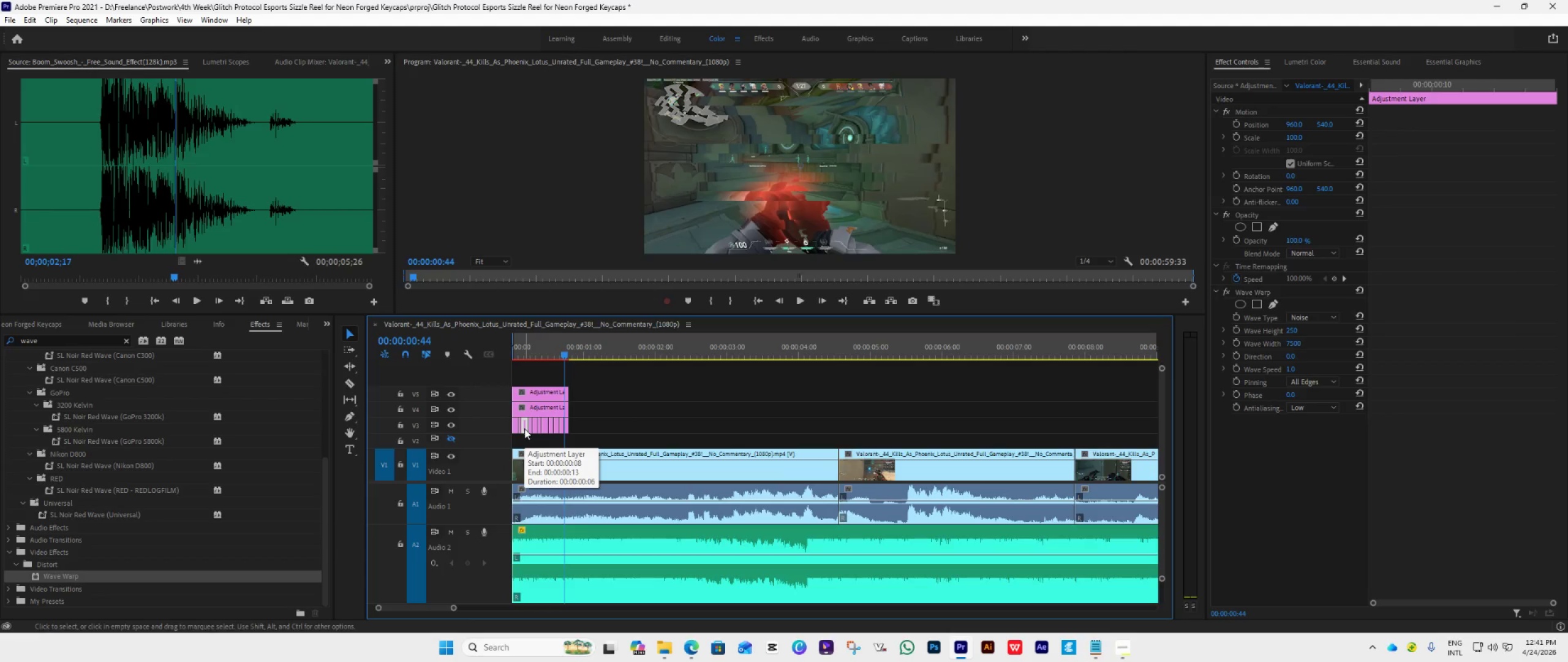 
key(Delete)
 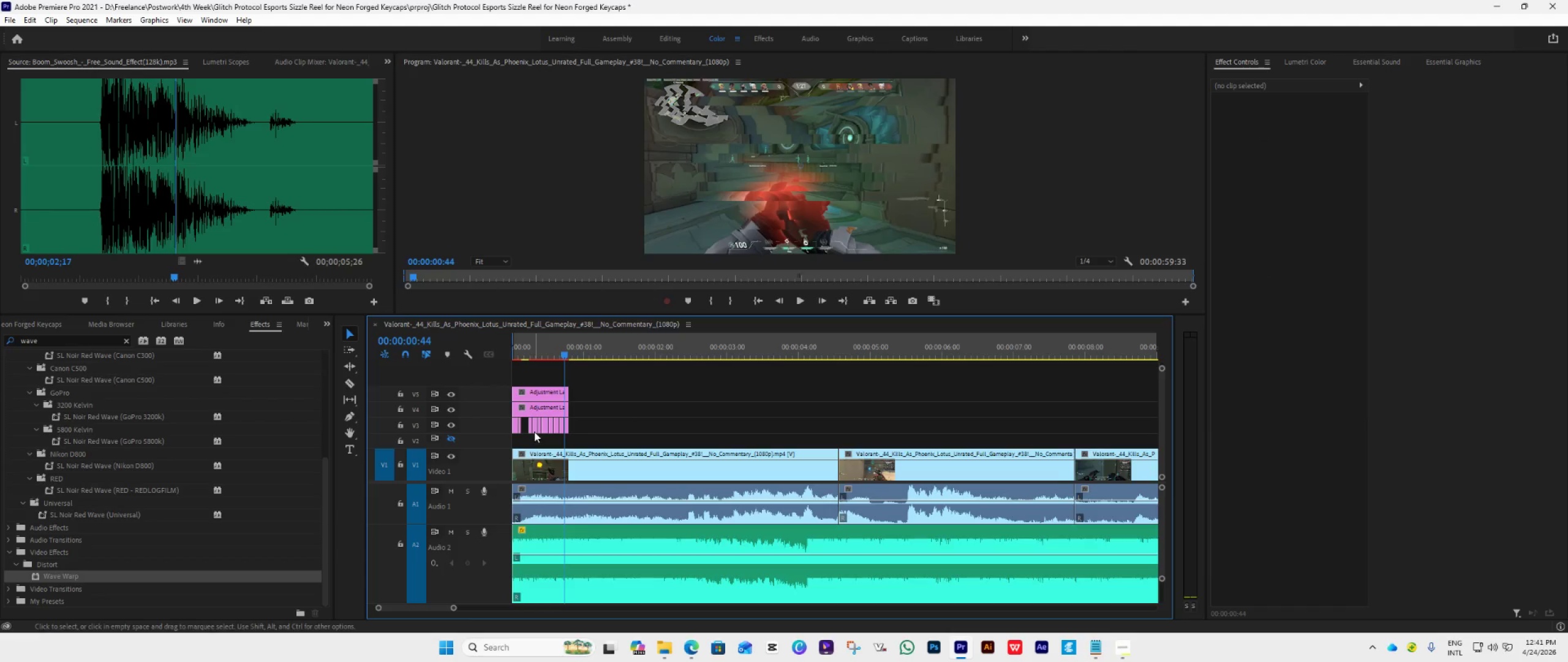 
left_click([534, 432])
 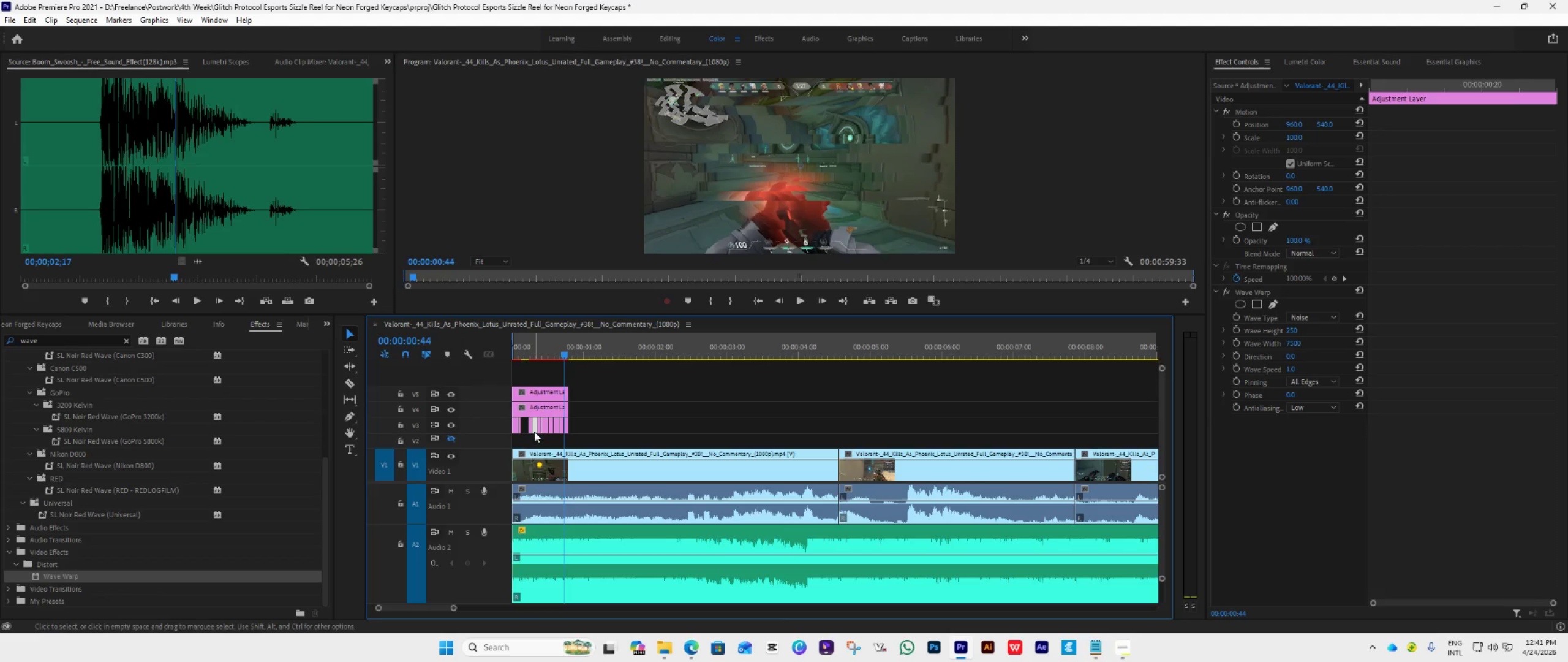 
key(Delete)
 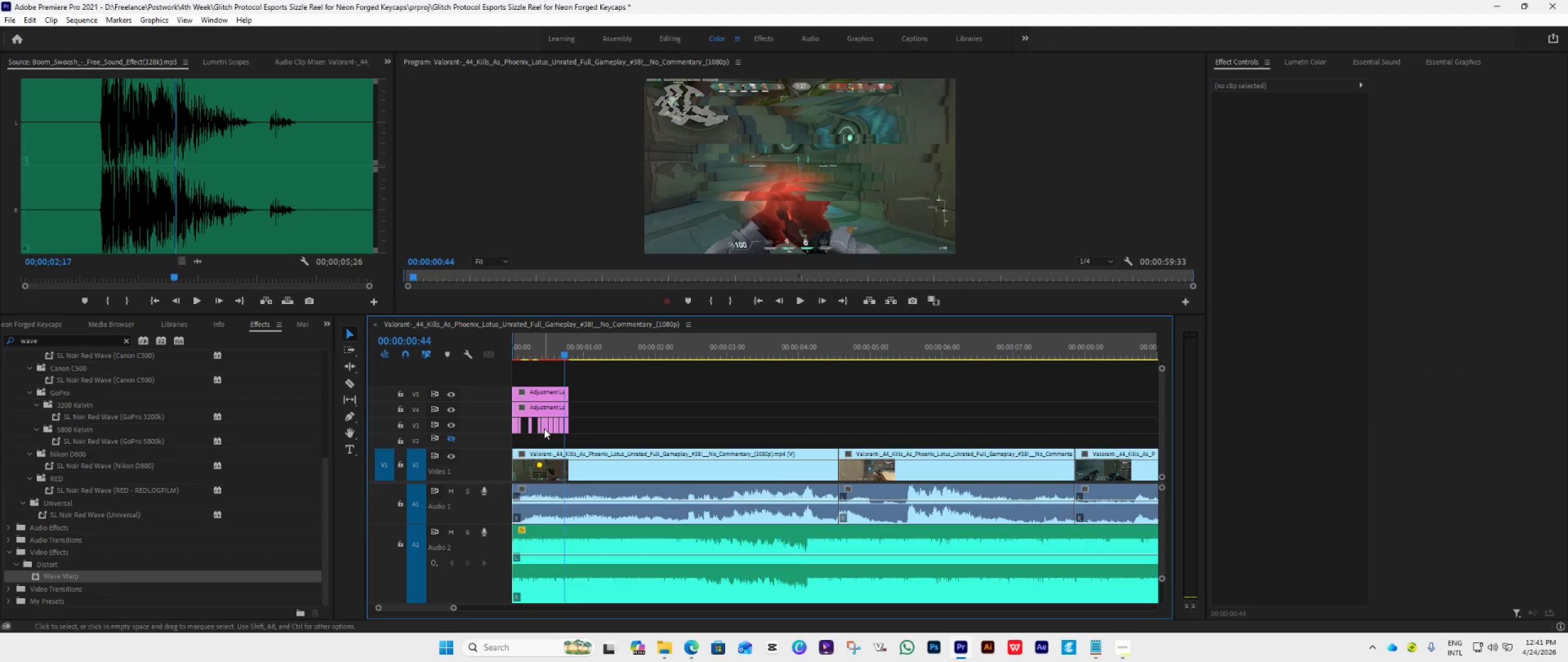 
left_click([544, 428])